 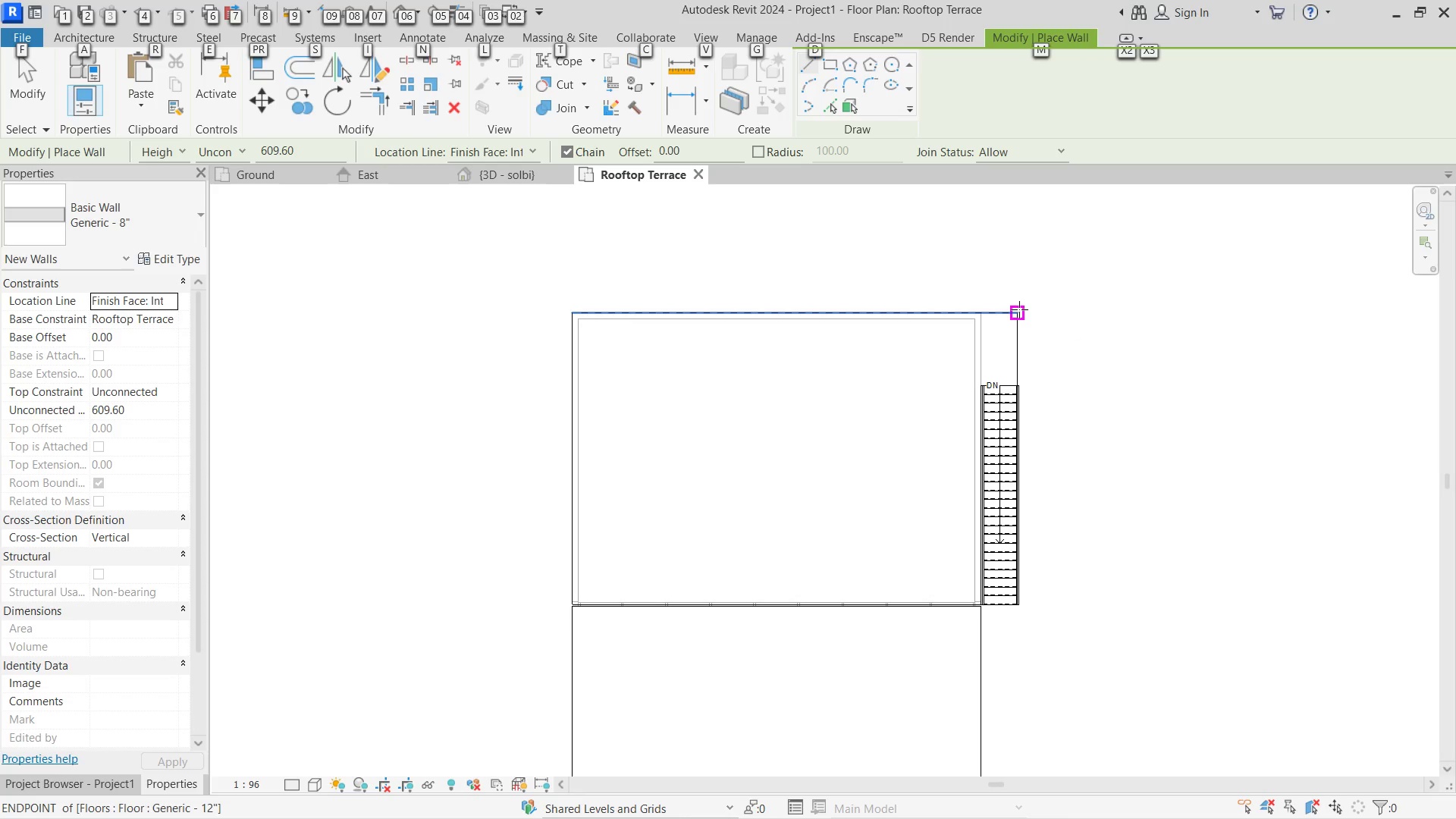 
hold_key(key=AltLeft, duration=0.44)
 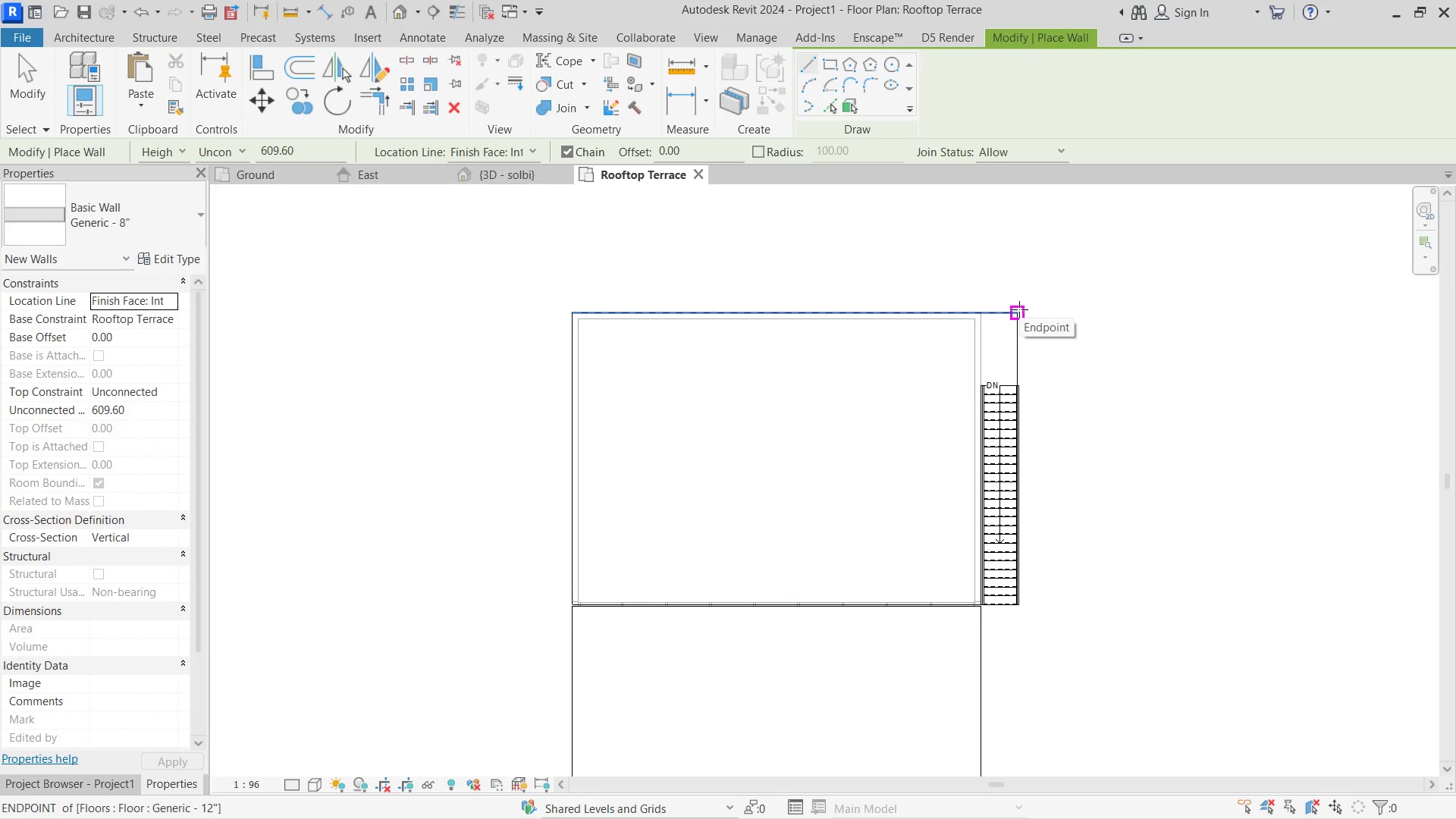 
wait(7.66)
 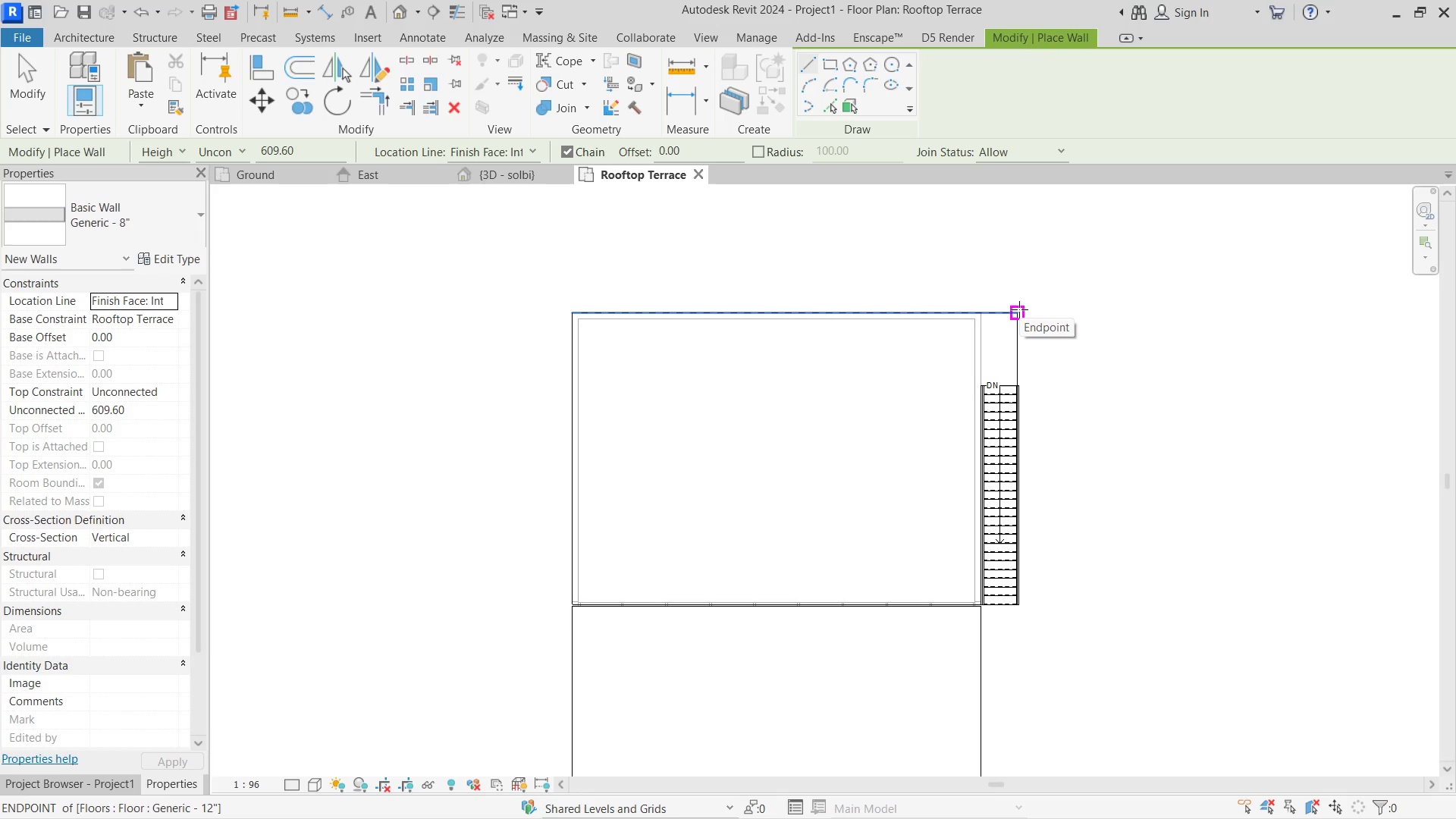 
key(Alt+AltLeft)
 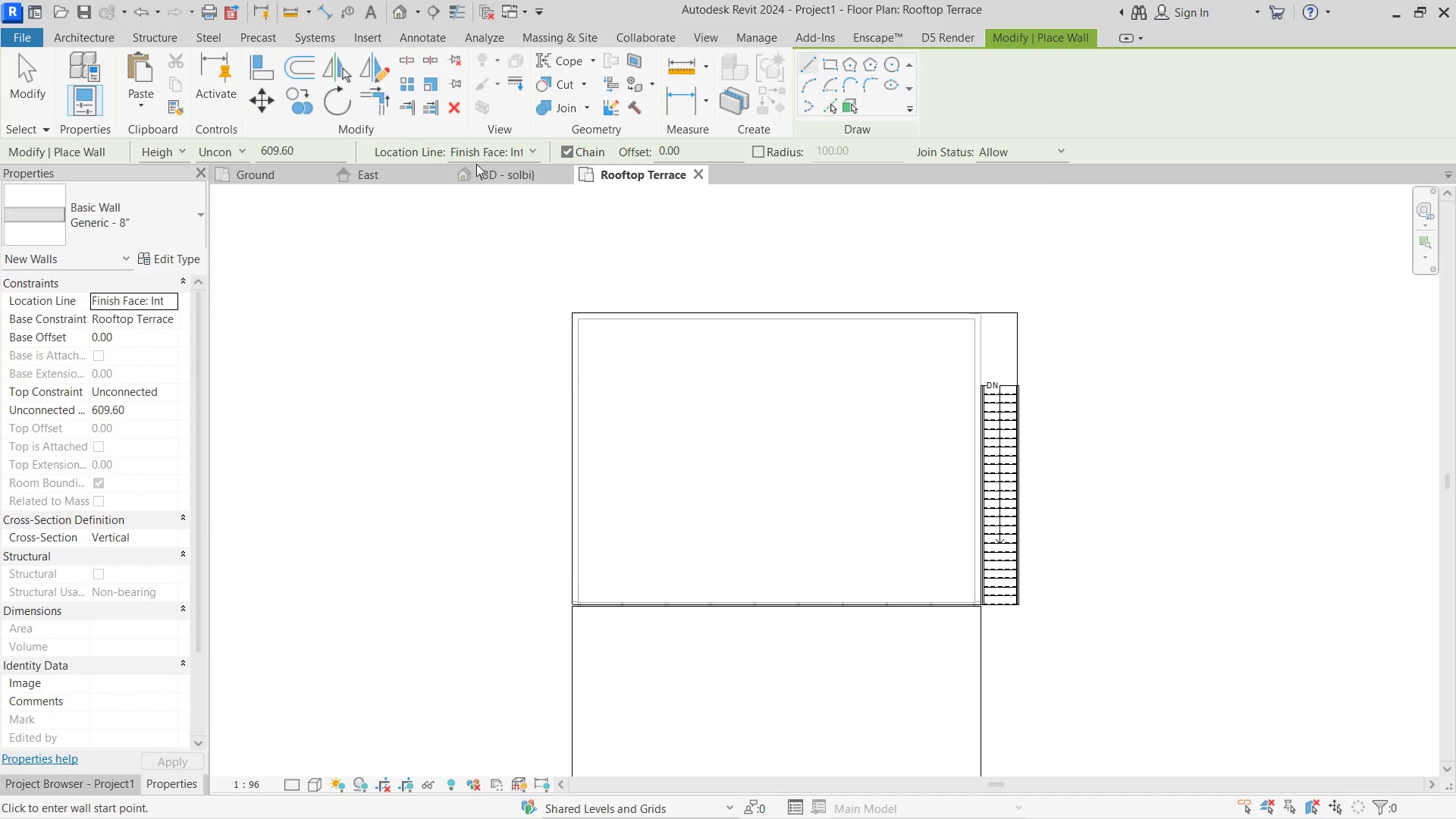 
key(Alt+Tab)